 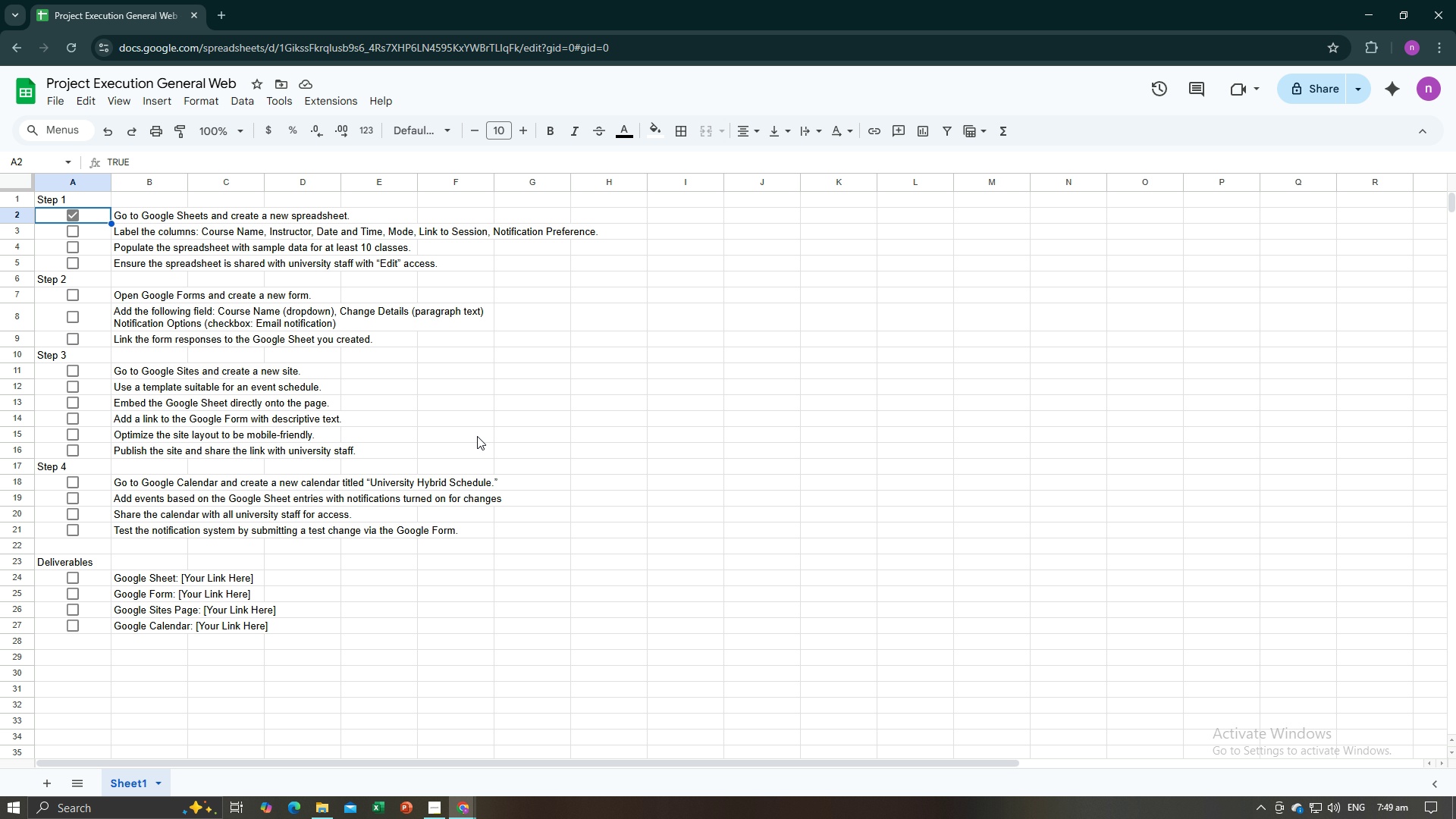 
left_click([71, 243])
 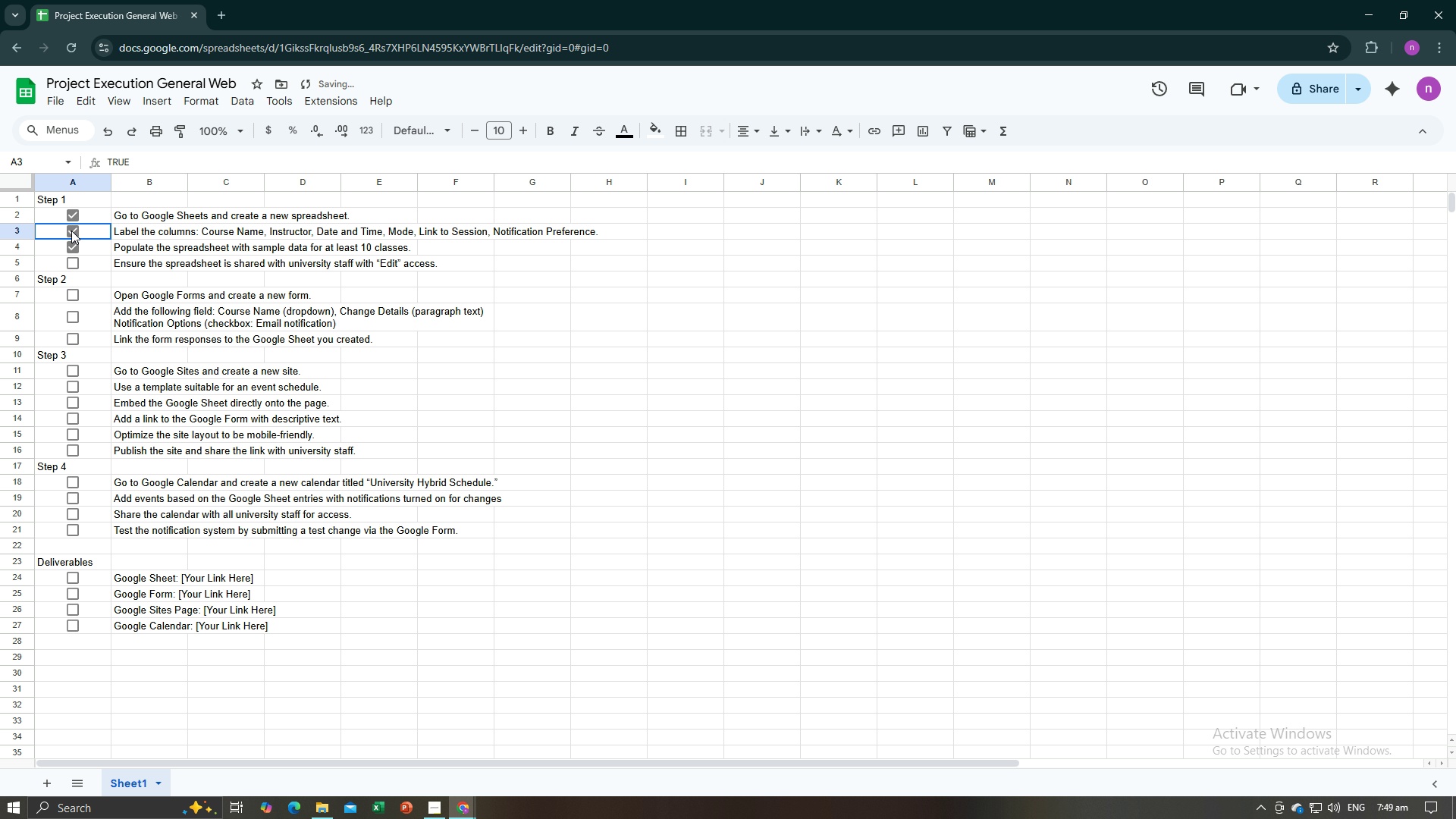 
left_click([71, 231])
 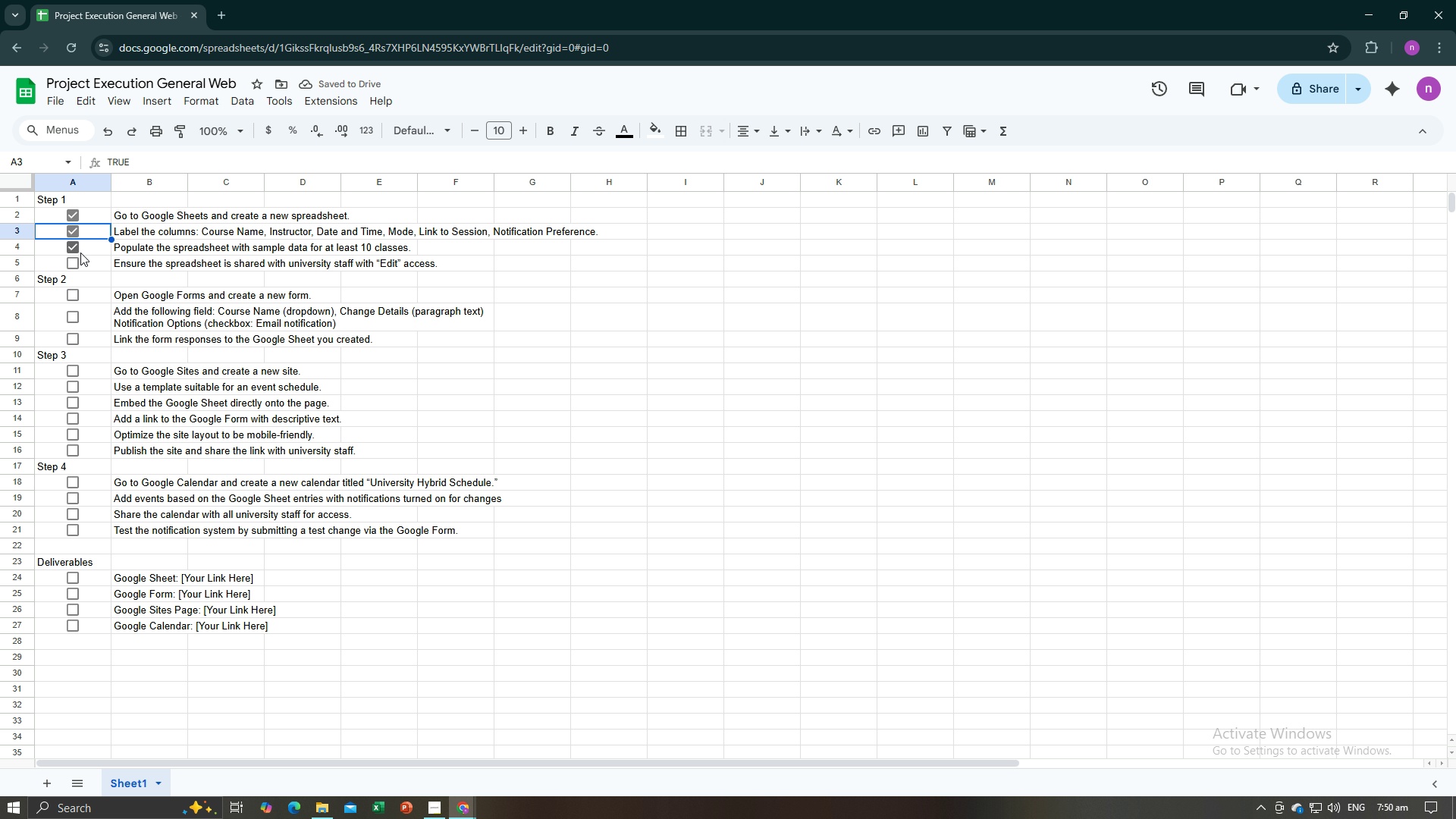 
key(Alt+AltLeft)
 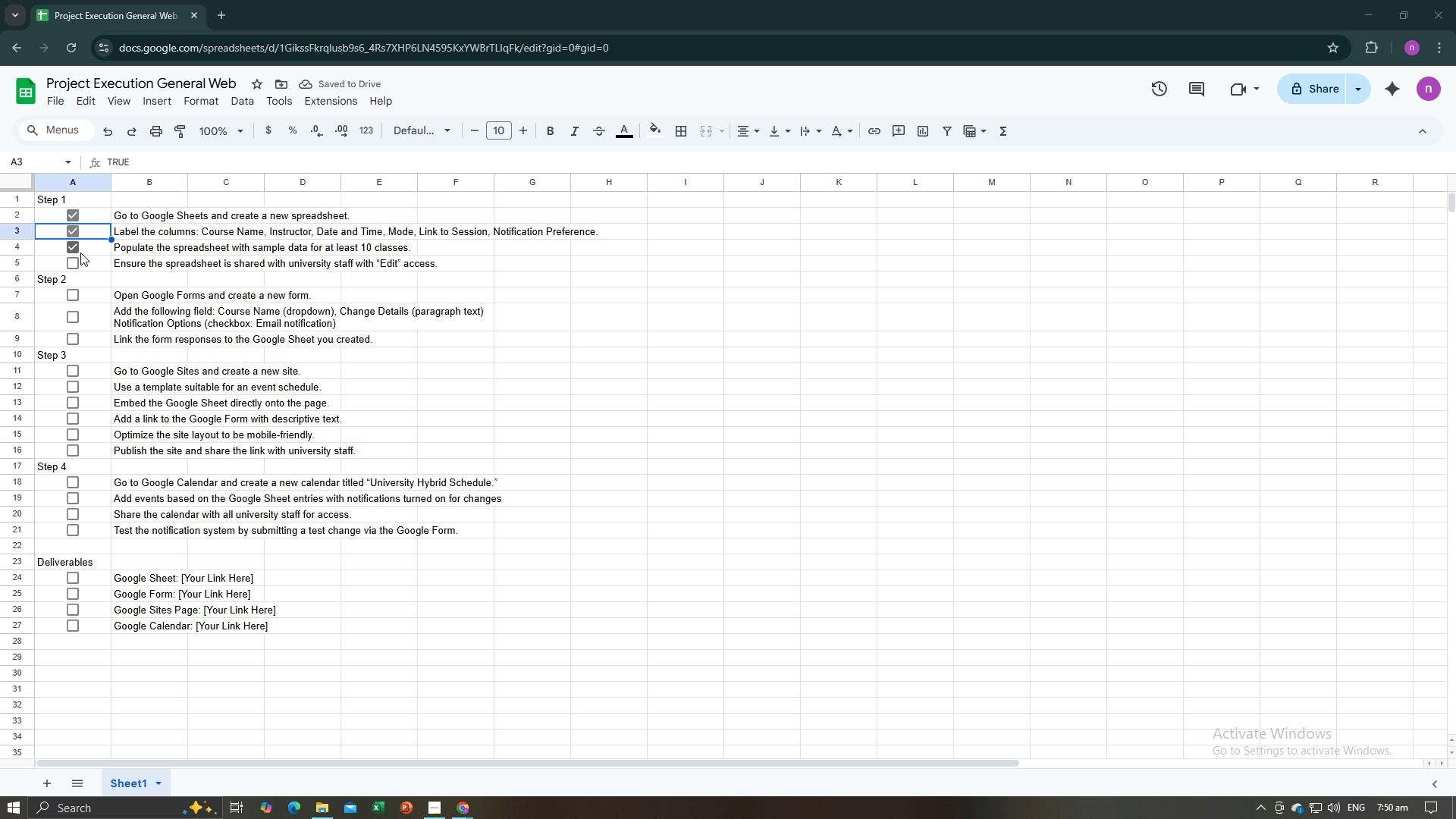 
key(Alt+Tab)